 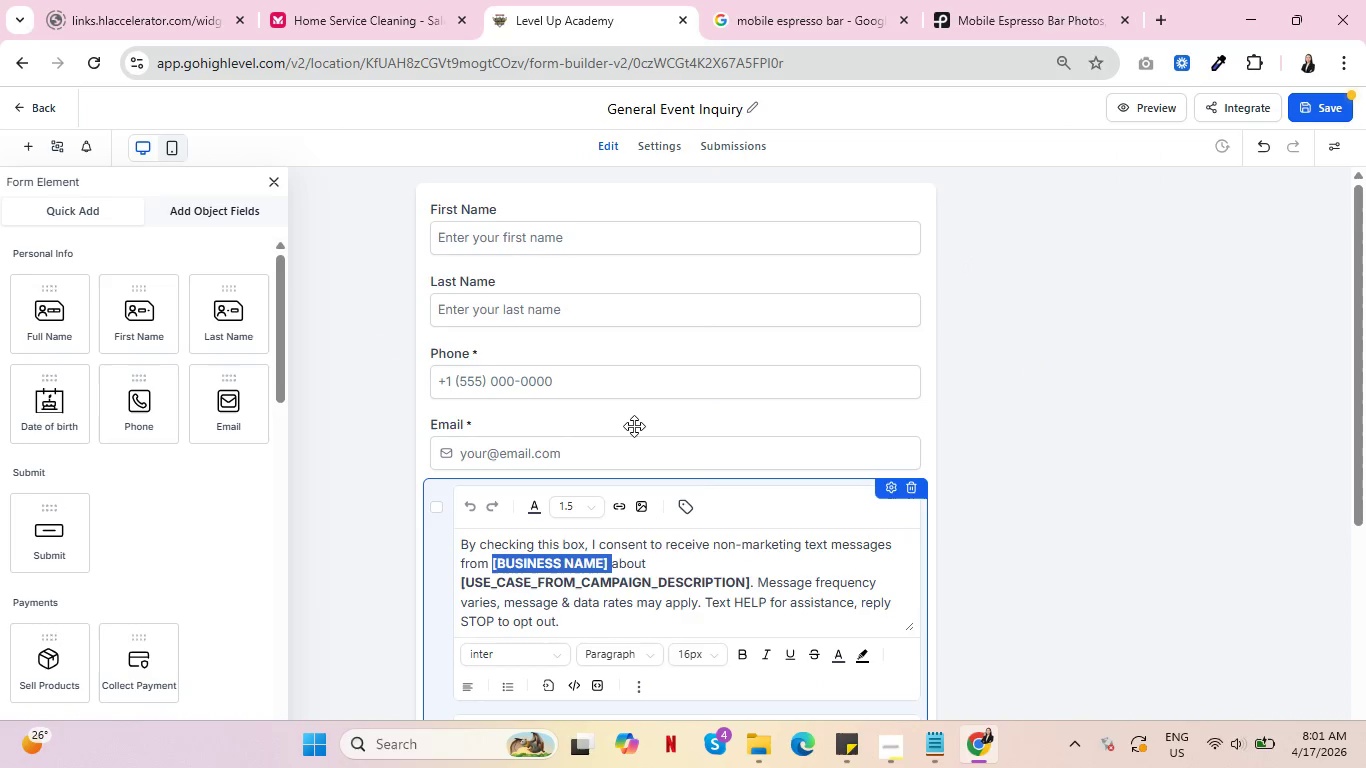 
type(The Steam Enging )
 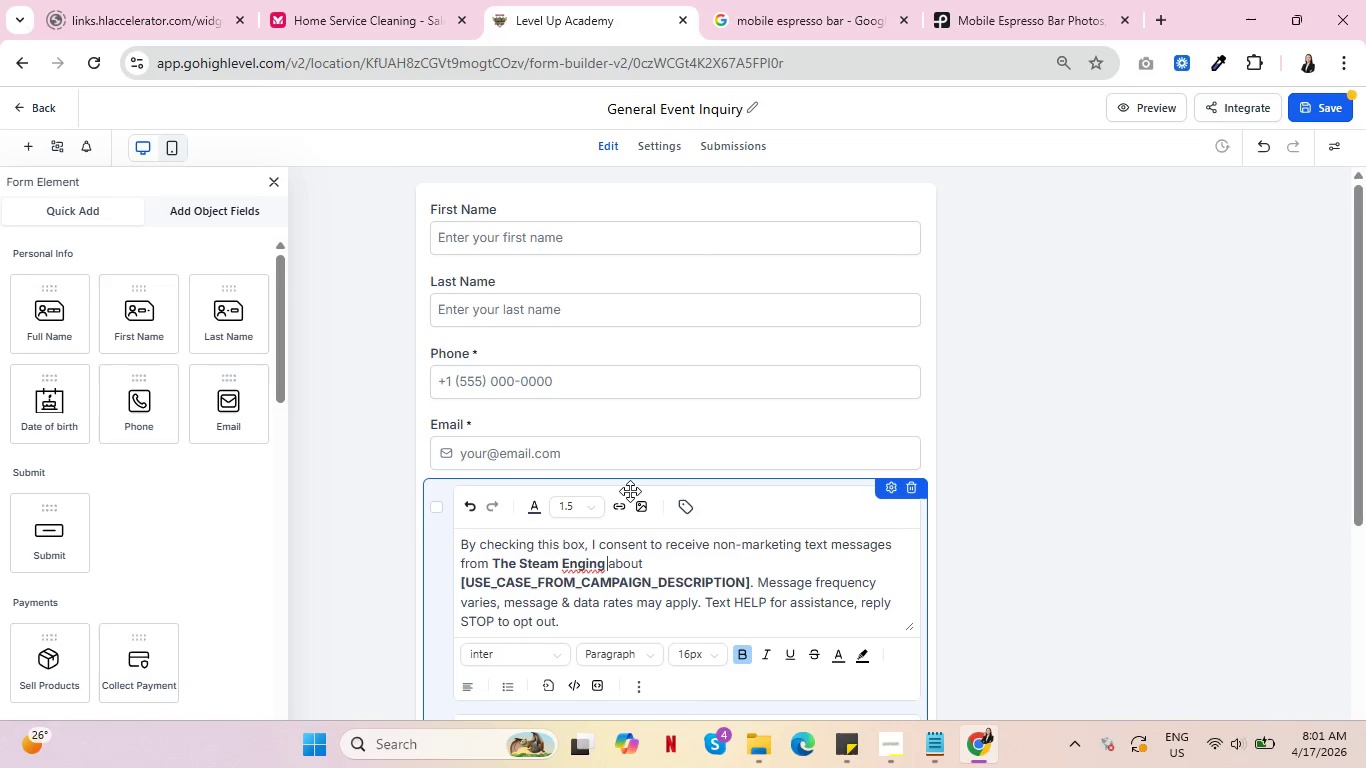 
key(Backspace)
 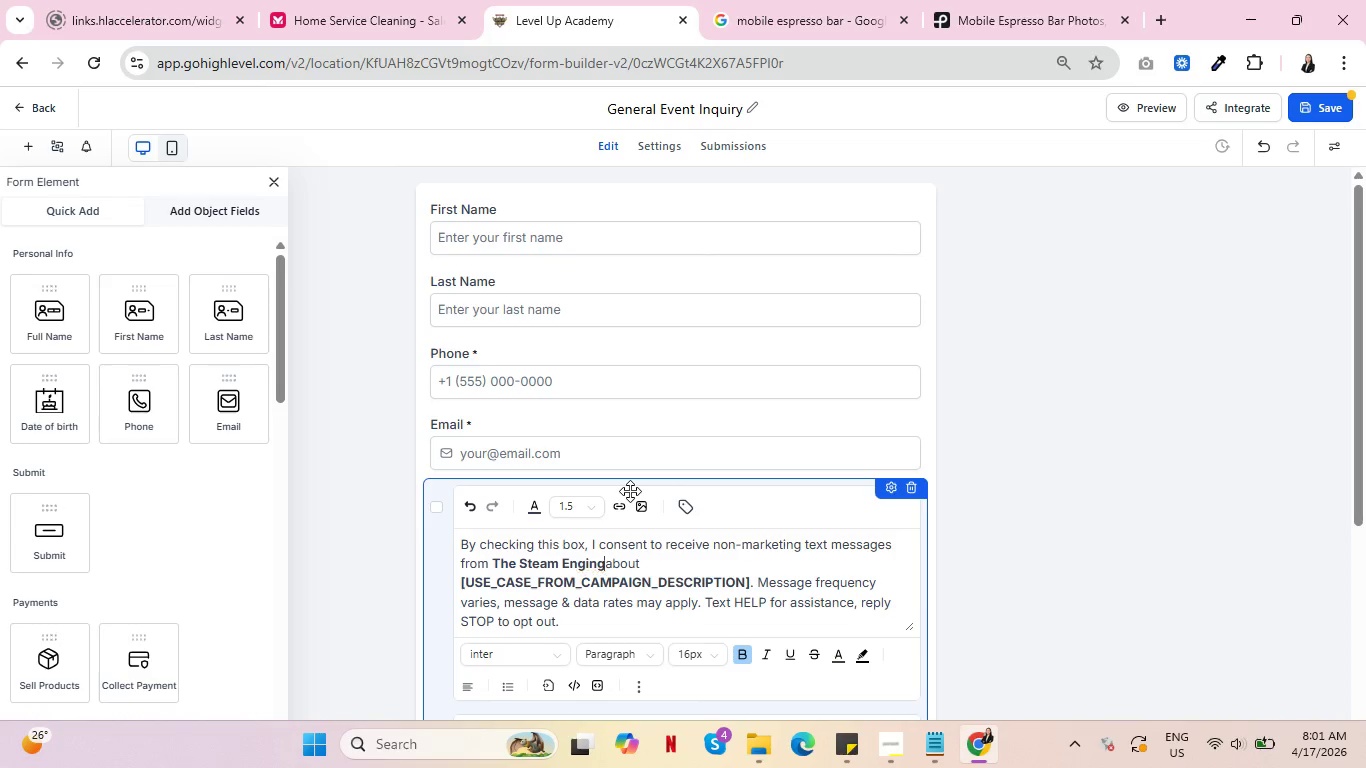 
key(Backspace)
 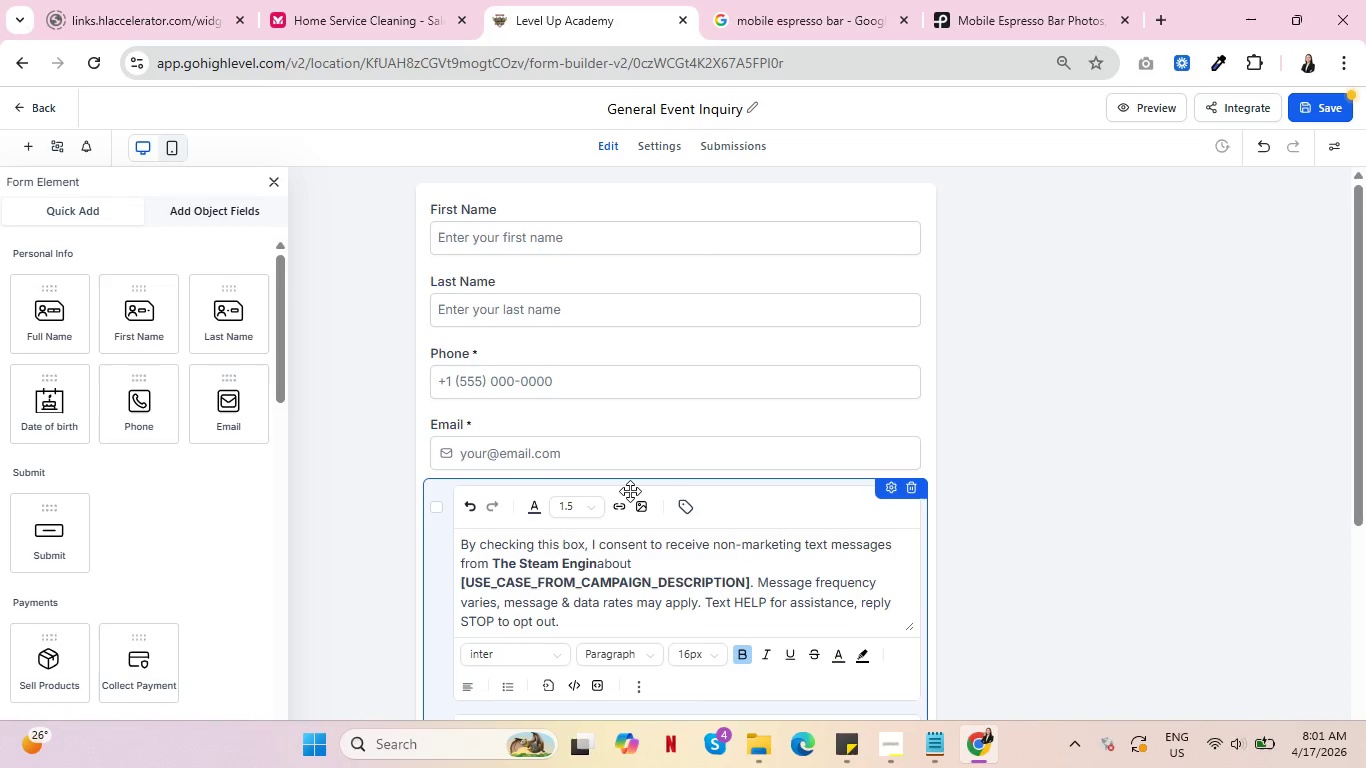 
key(E)
 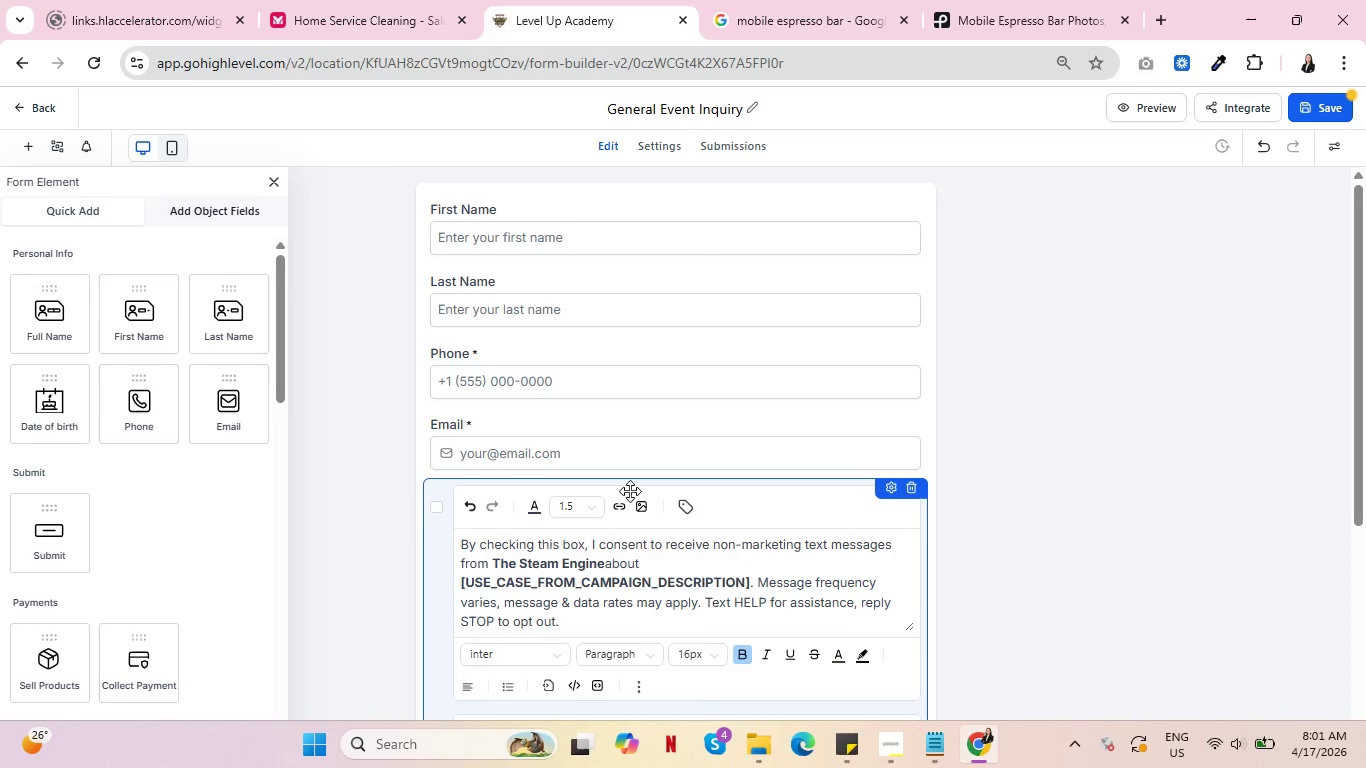 
key(Space)
 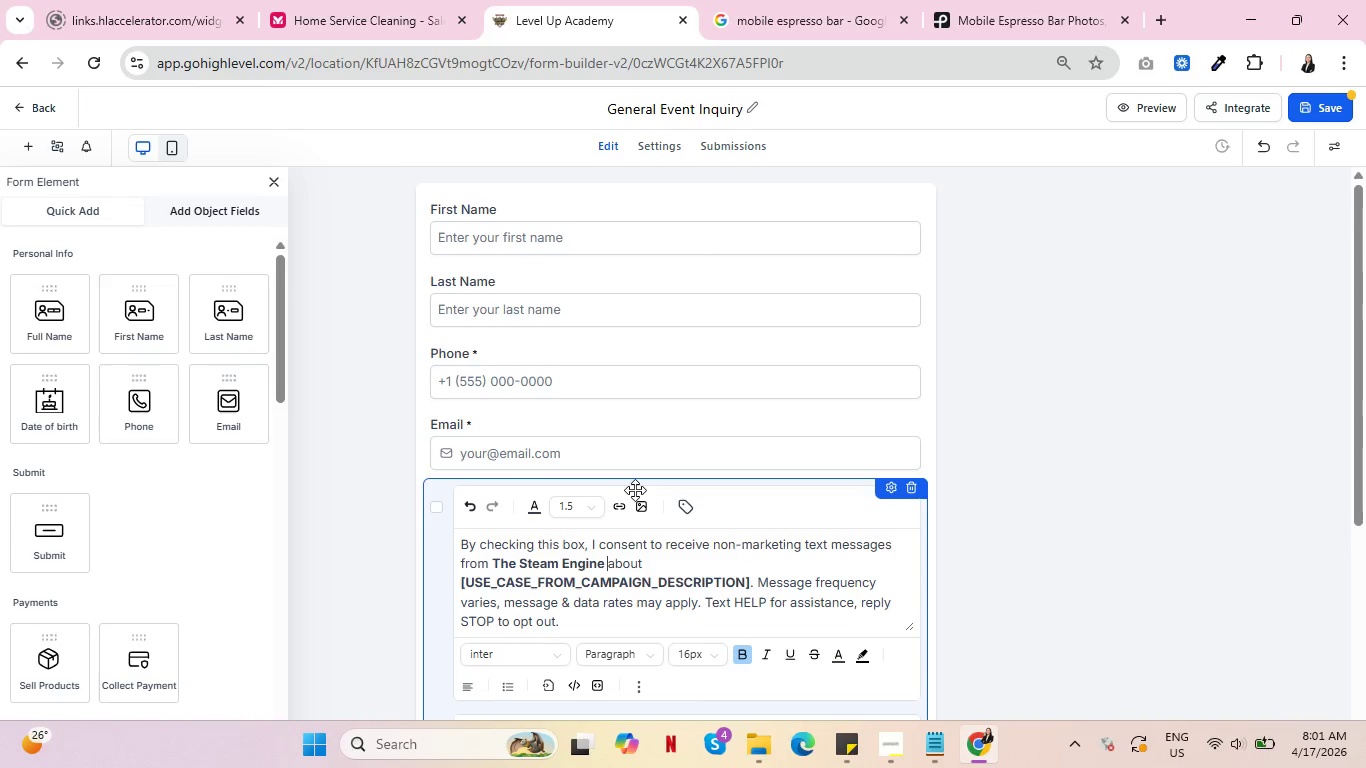 
wait(13.62)
 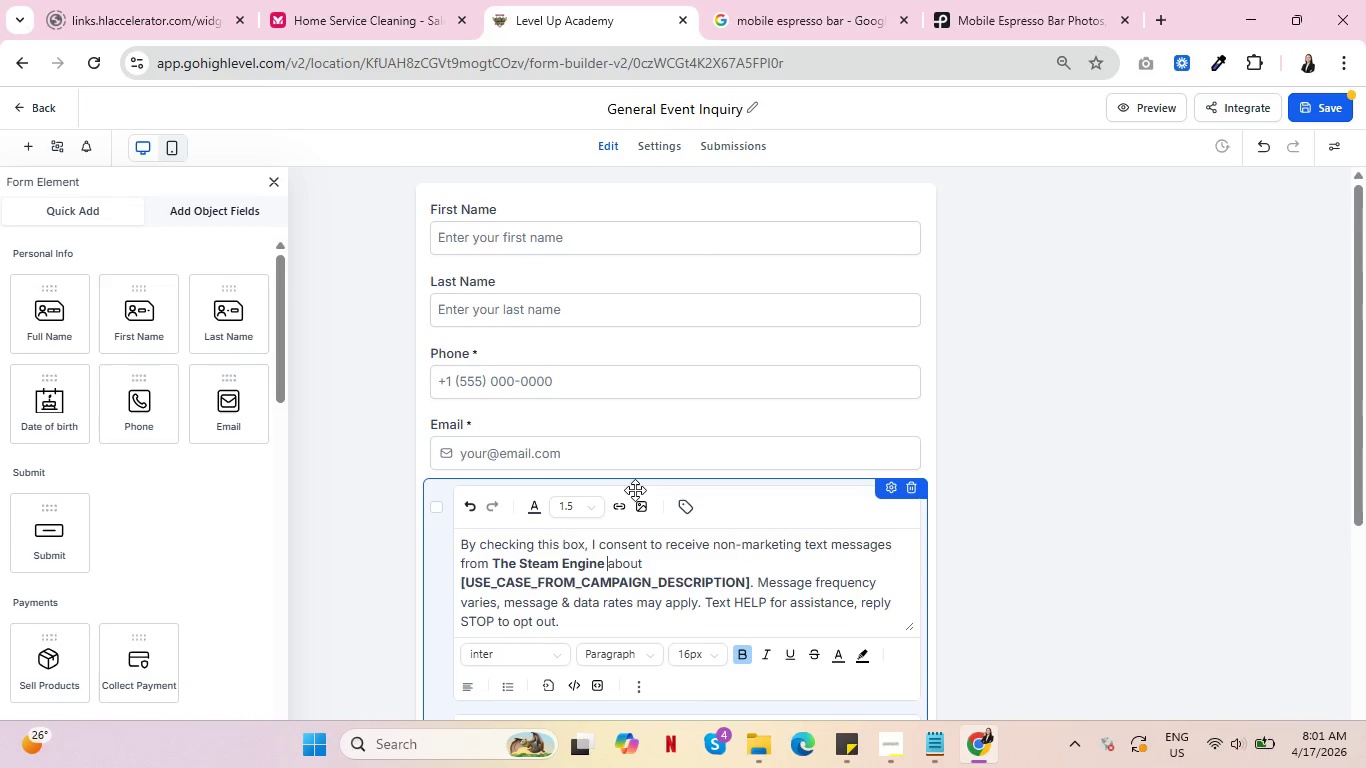 
left_click([755, 577])
 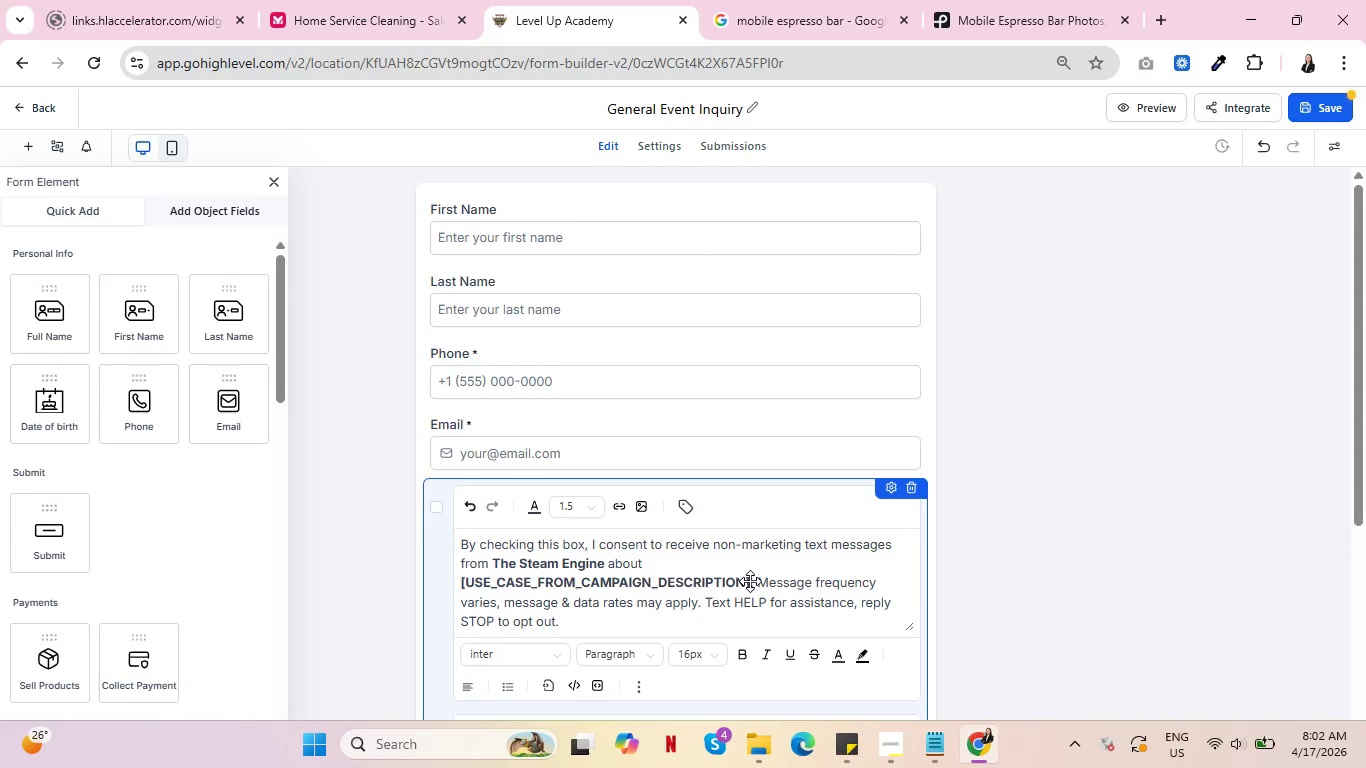 
left_click_drag(start_coordinate=[750, 581], to_coordinate=[467, 585])
 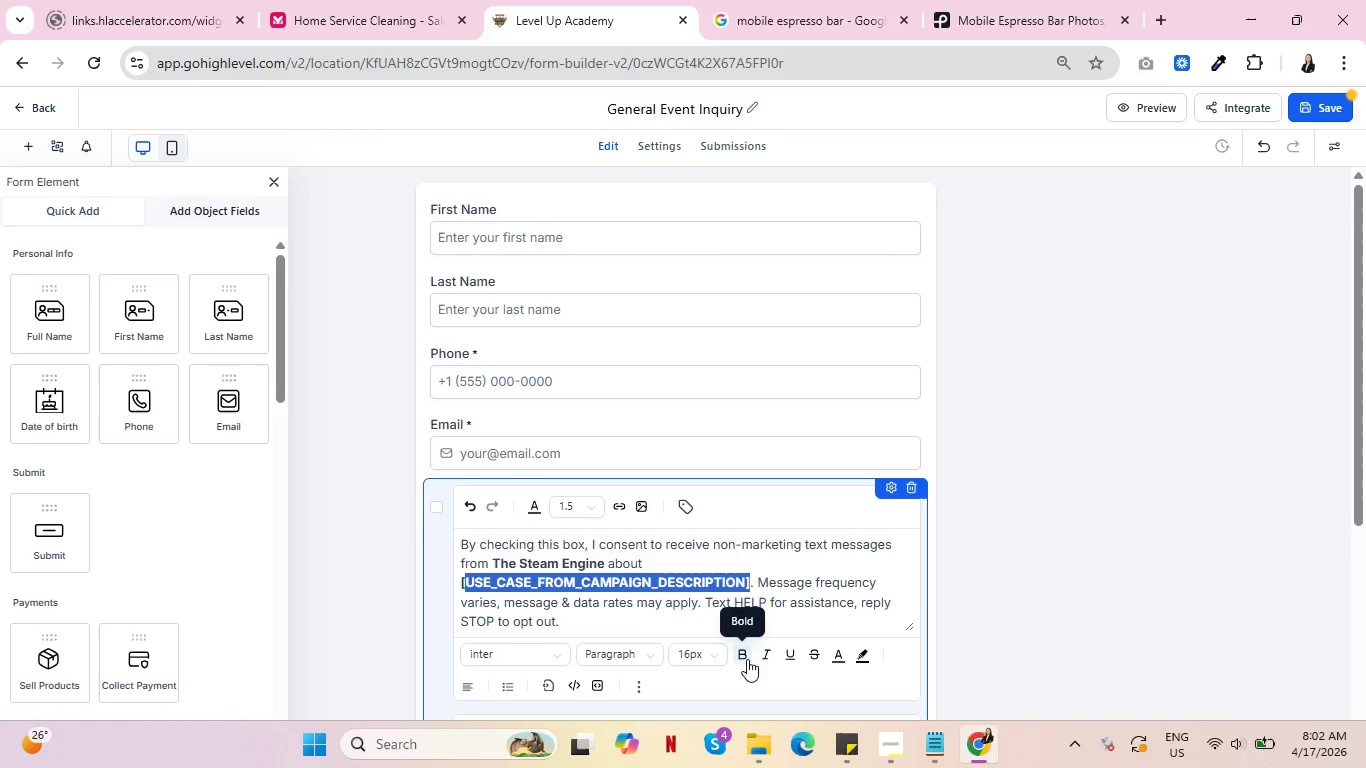 
key(Backspace)
 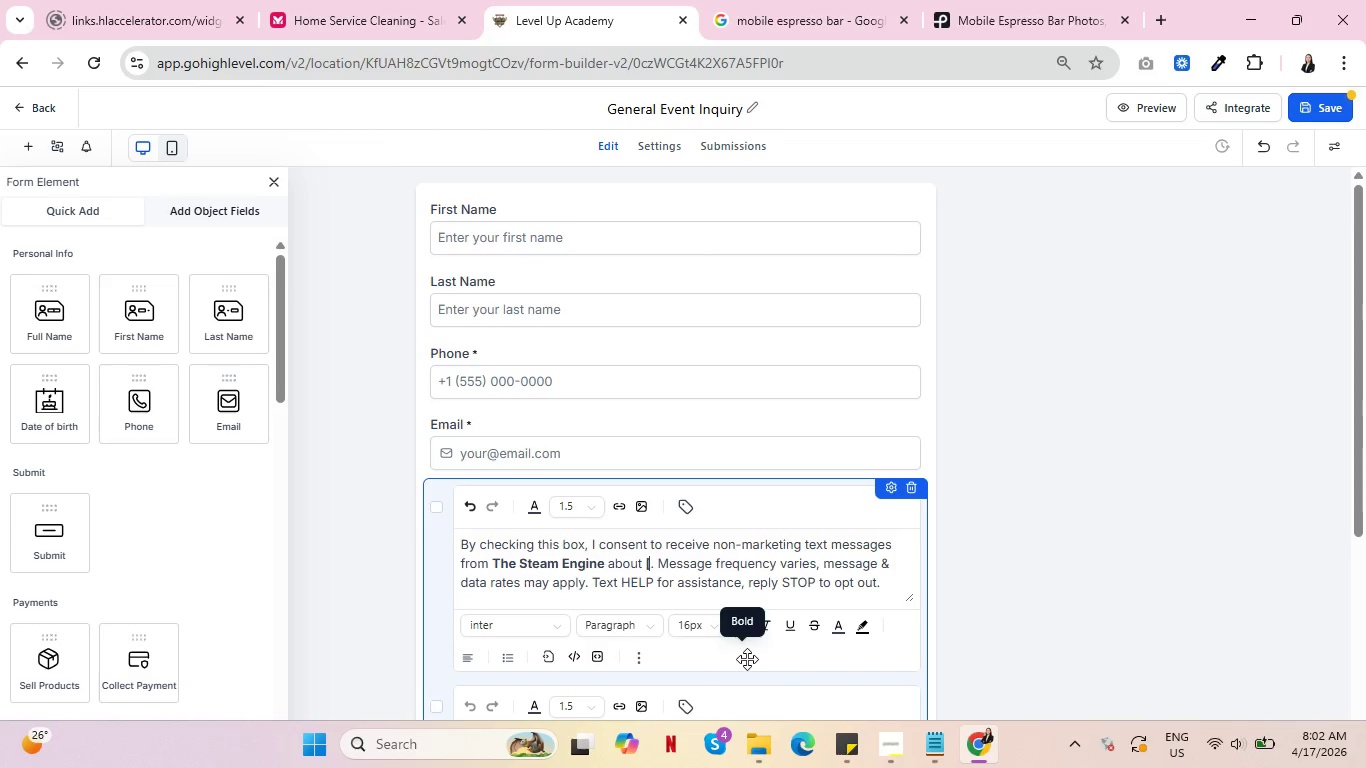 
key(Backspace)
 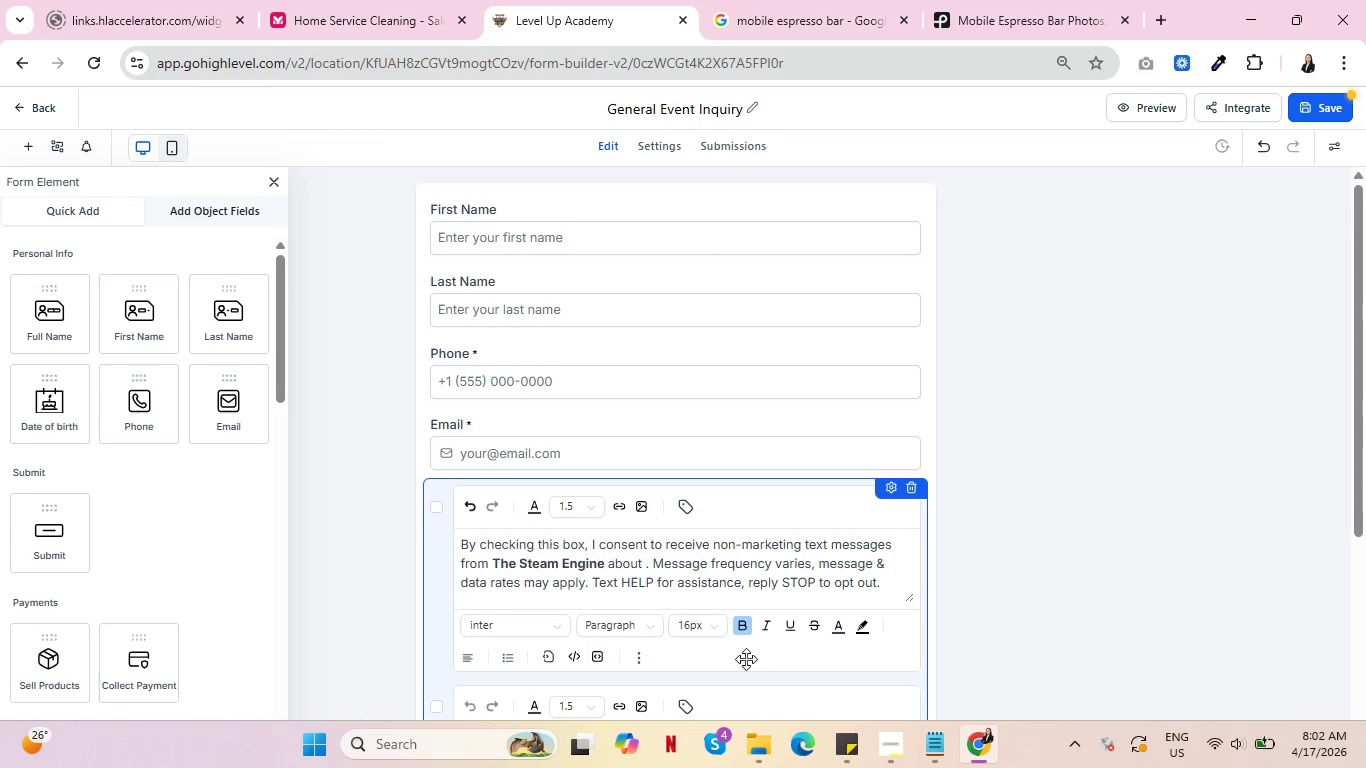 
scroll: coordinate [797, 579], scroll_direction: down, amount: 2.0
 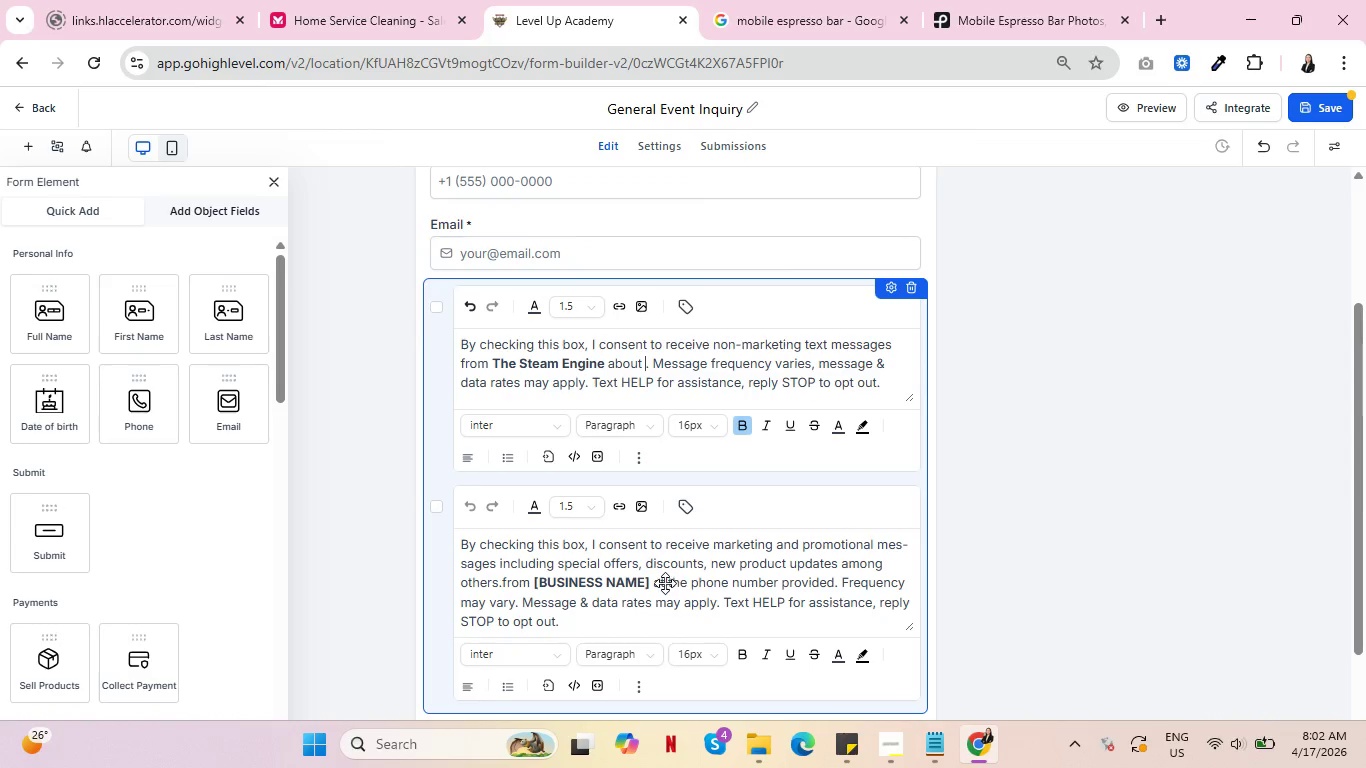 
left_click([644, 581])
 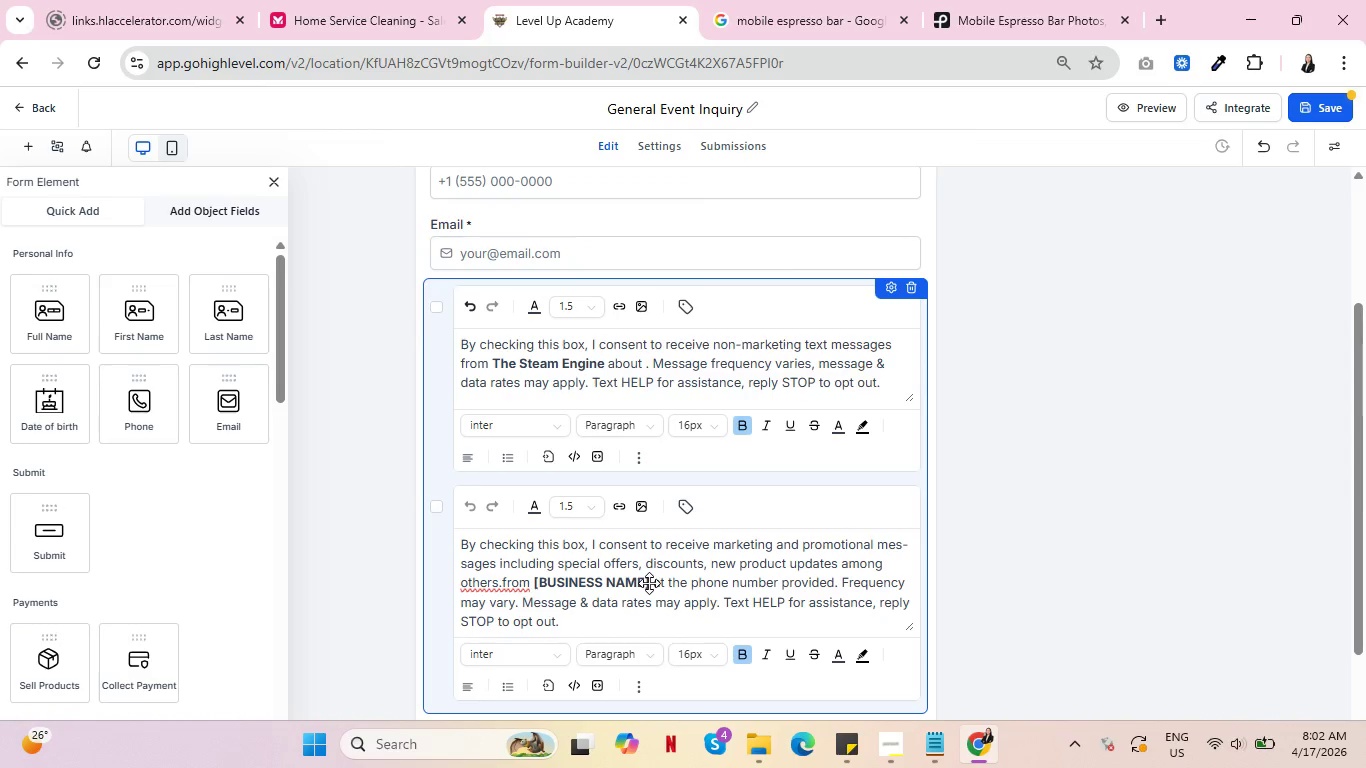 
left_click_drag(start_coordinate=[652, 583], to_coordinate=[535, 585])
 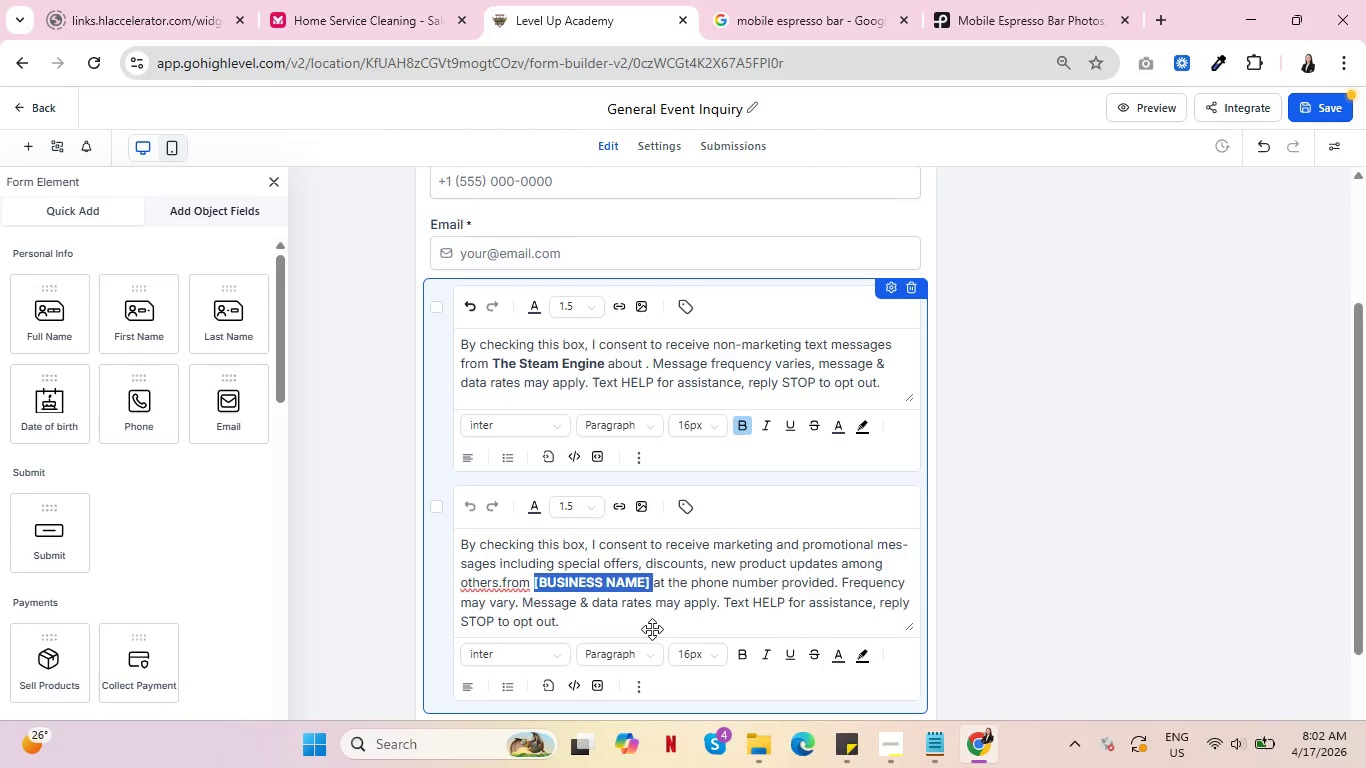 
type(The Steam Engine)
 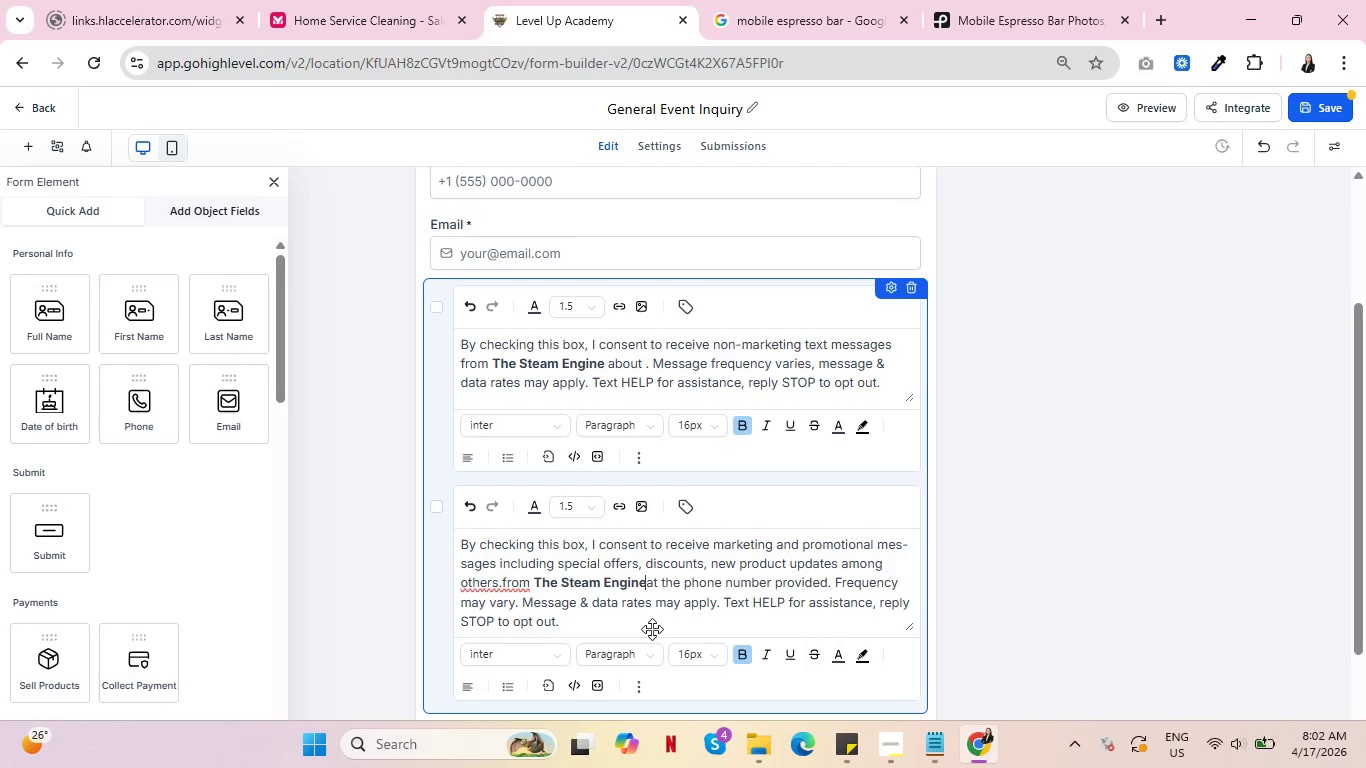 
key(Space)
 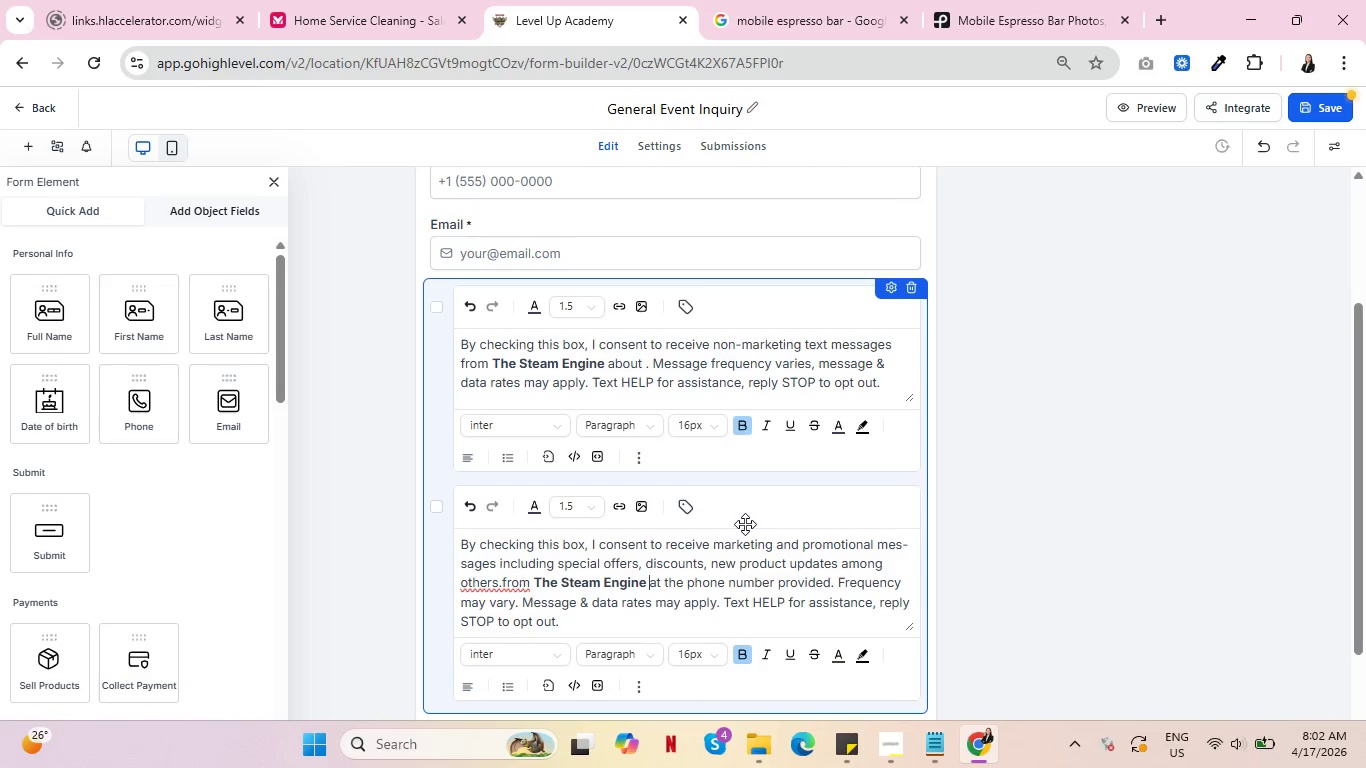 
scroll: coordinate [775, 536], scroll_direction: up, amount: 8.0
 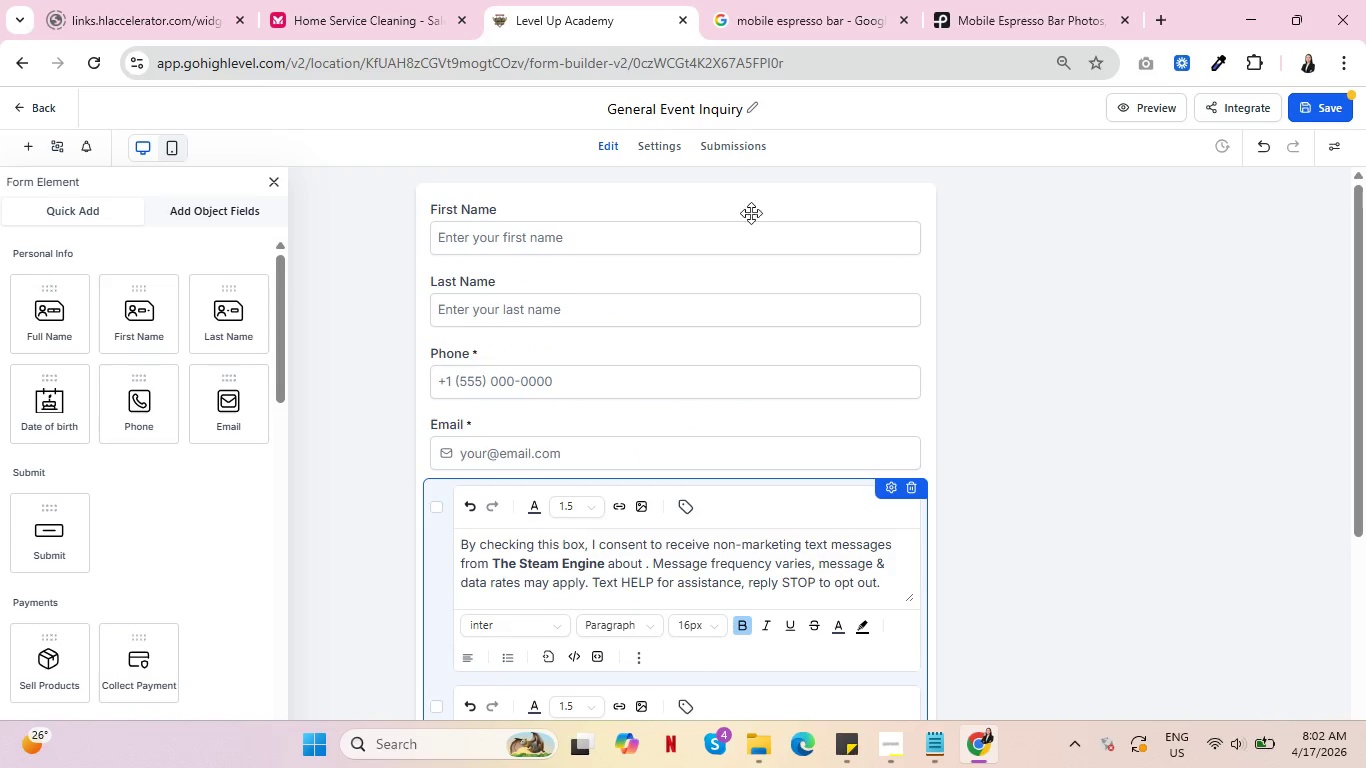 
left_click([751, 207])
 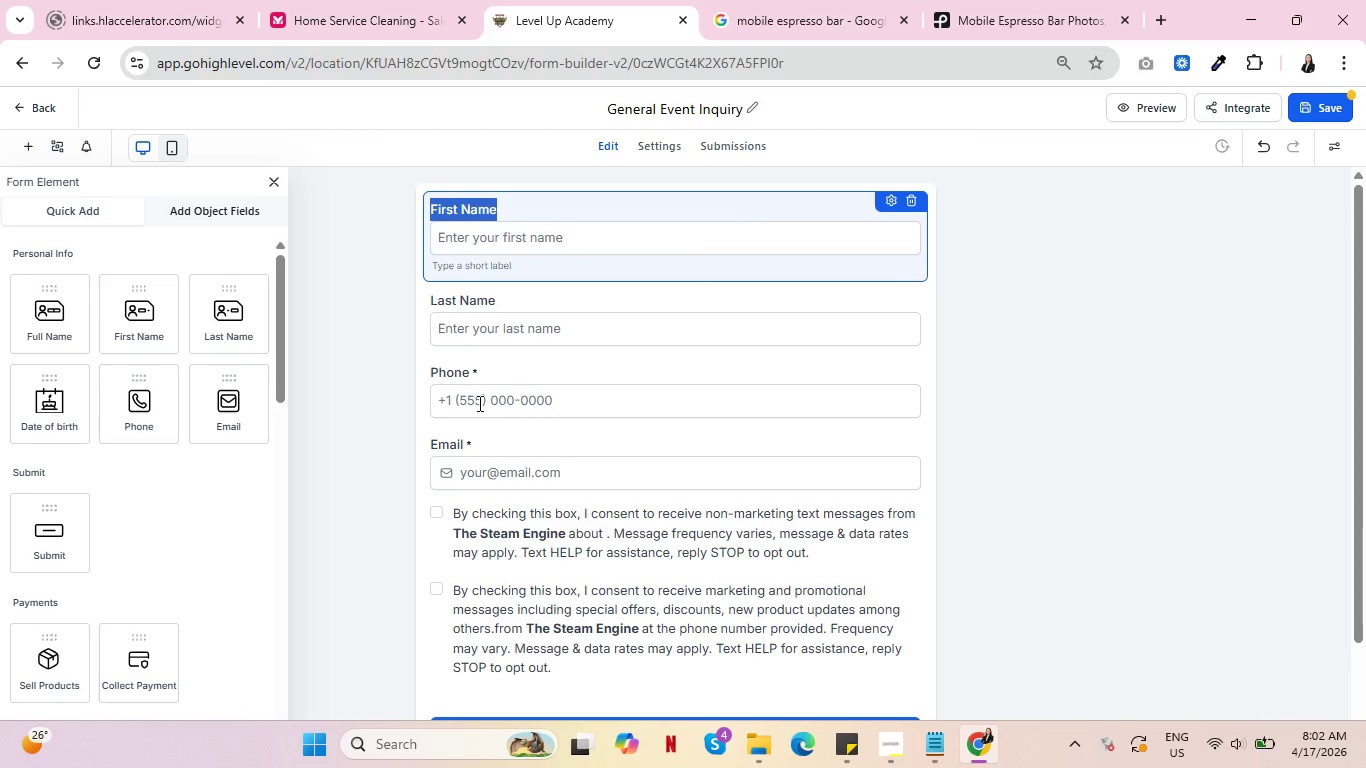 
wait(7.42)
 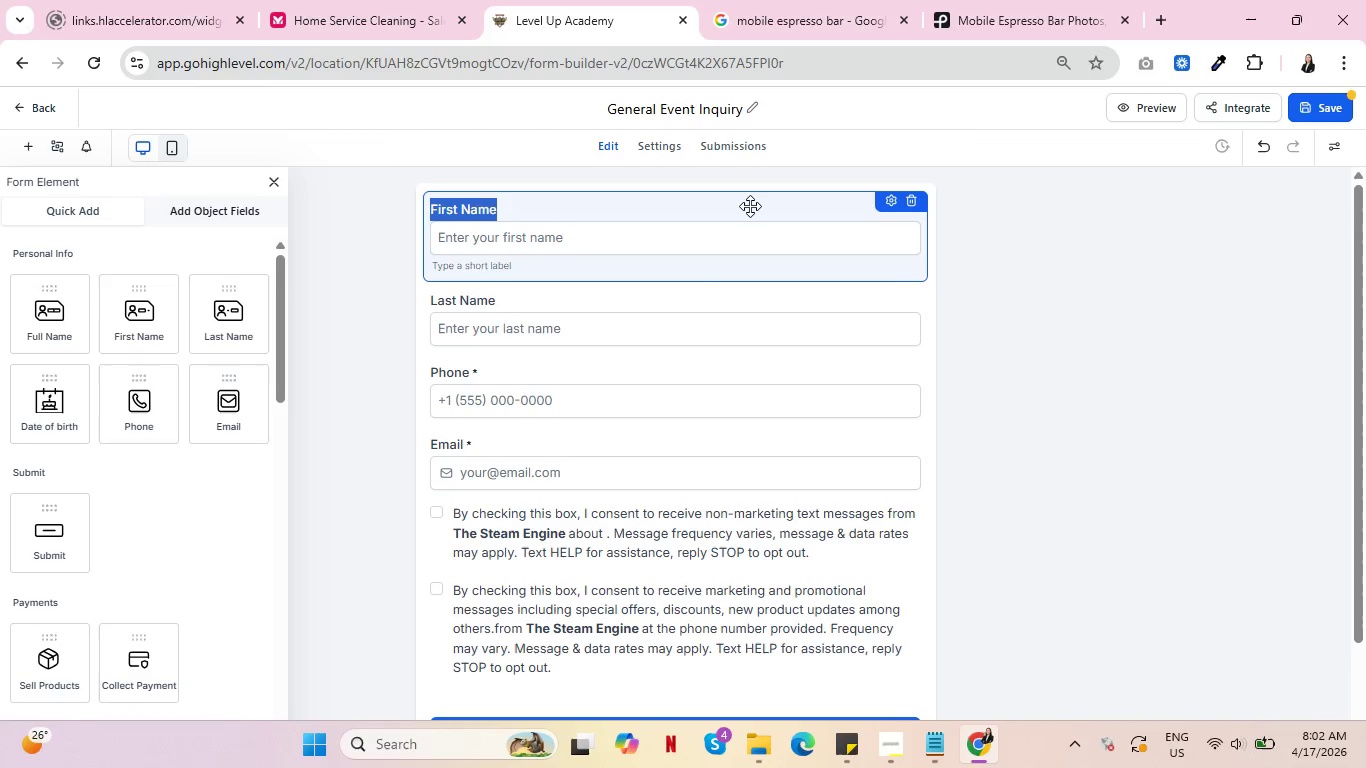 
left_click([198, 204])
 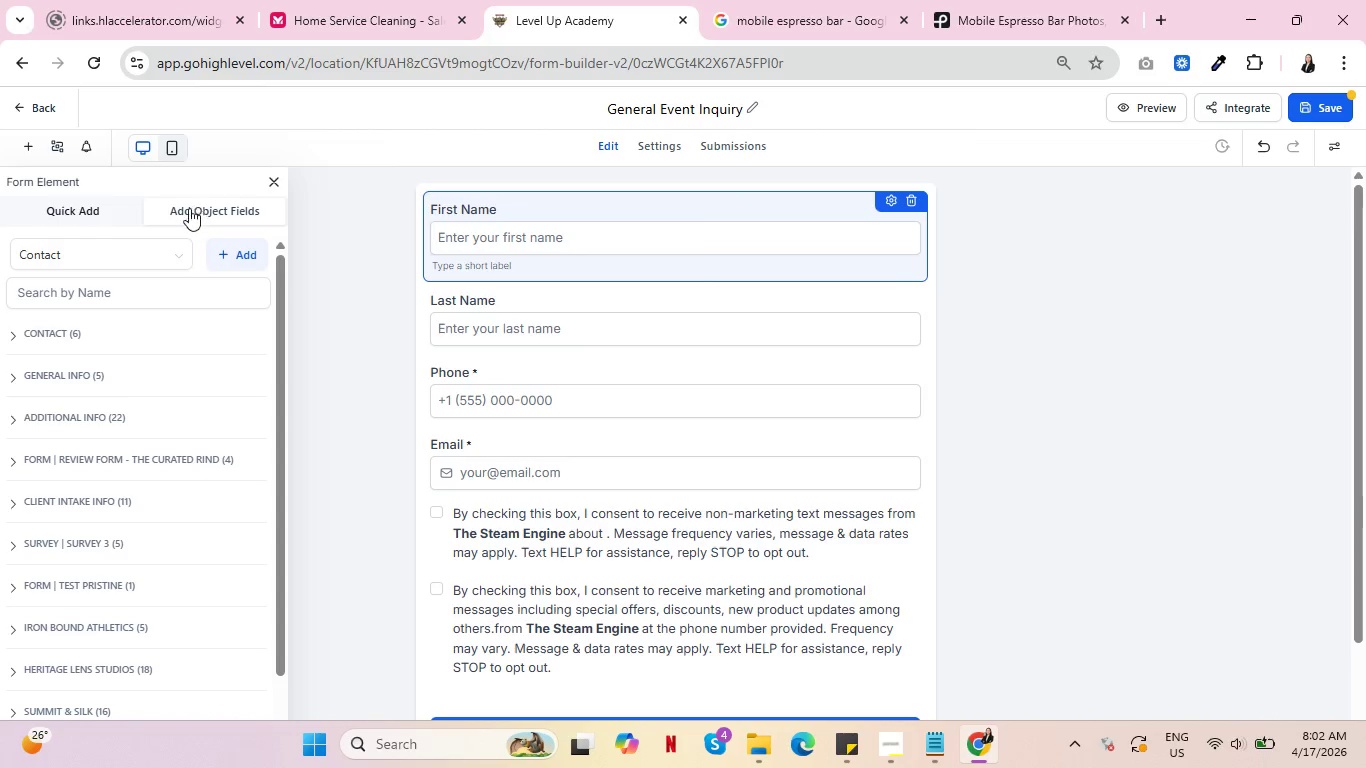 
left_click([82, 208])
 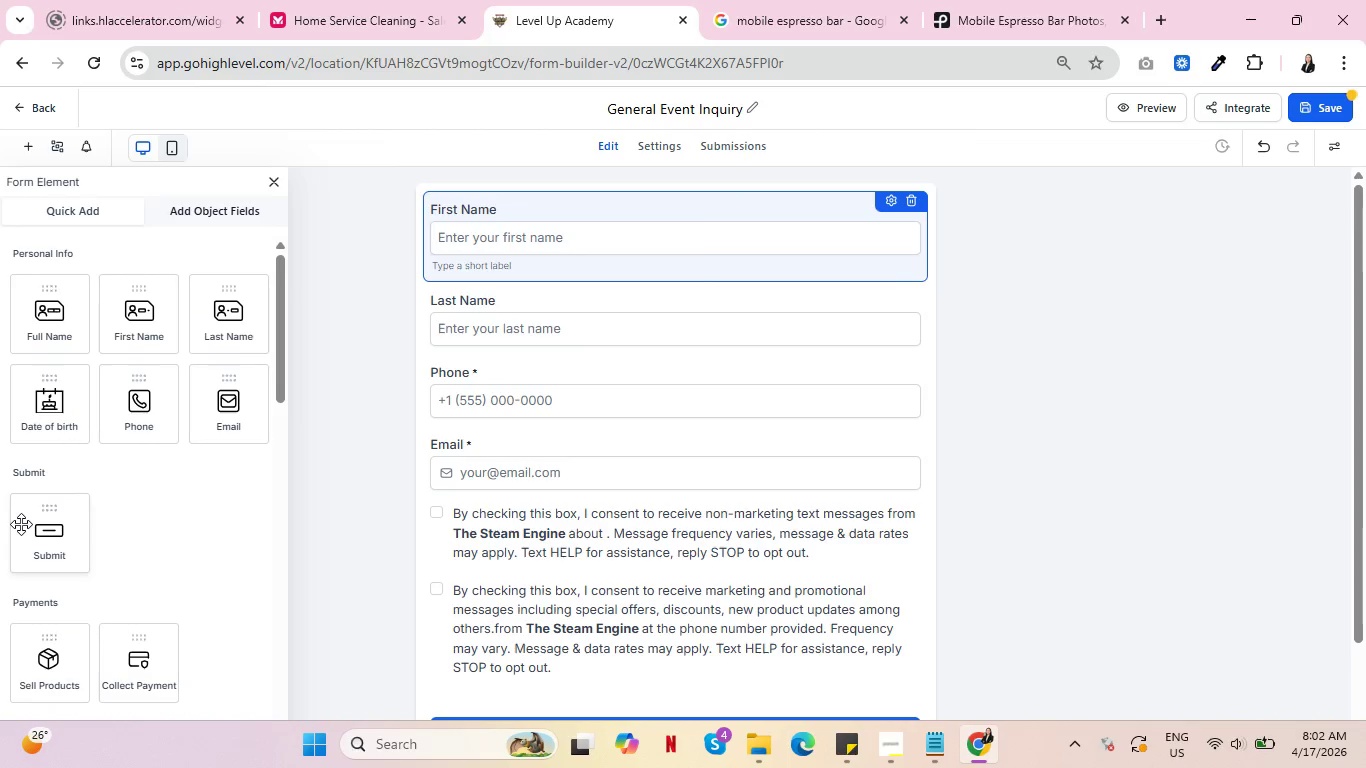 
scroll: coordinate [130, 661], scroll_direction: down, amount: 10.0
 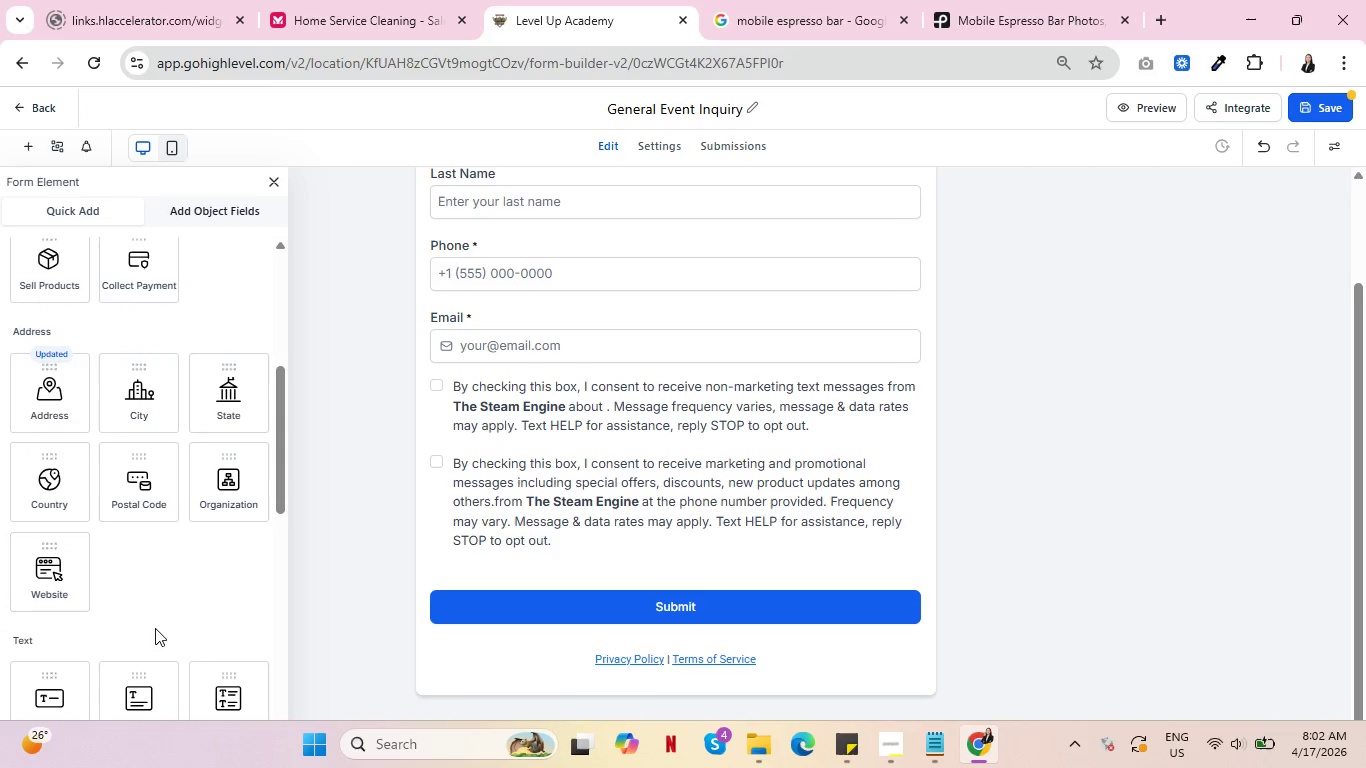 
wait(6.59)
 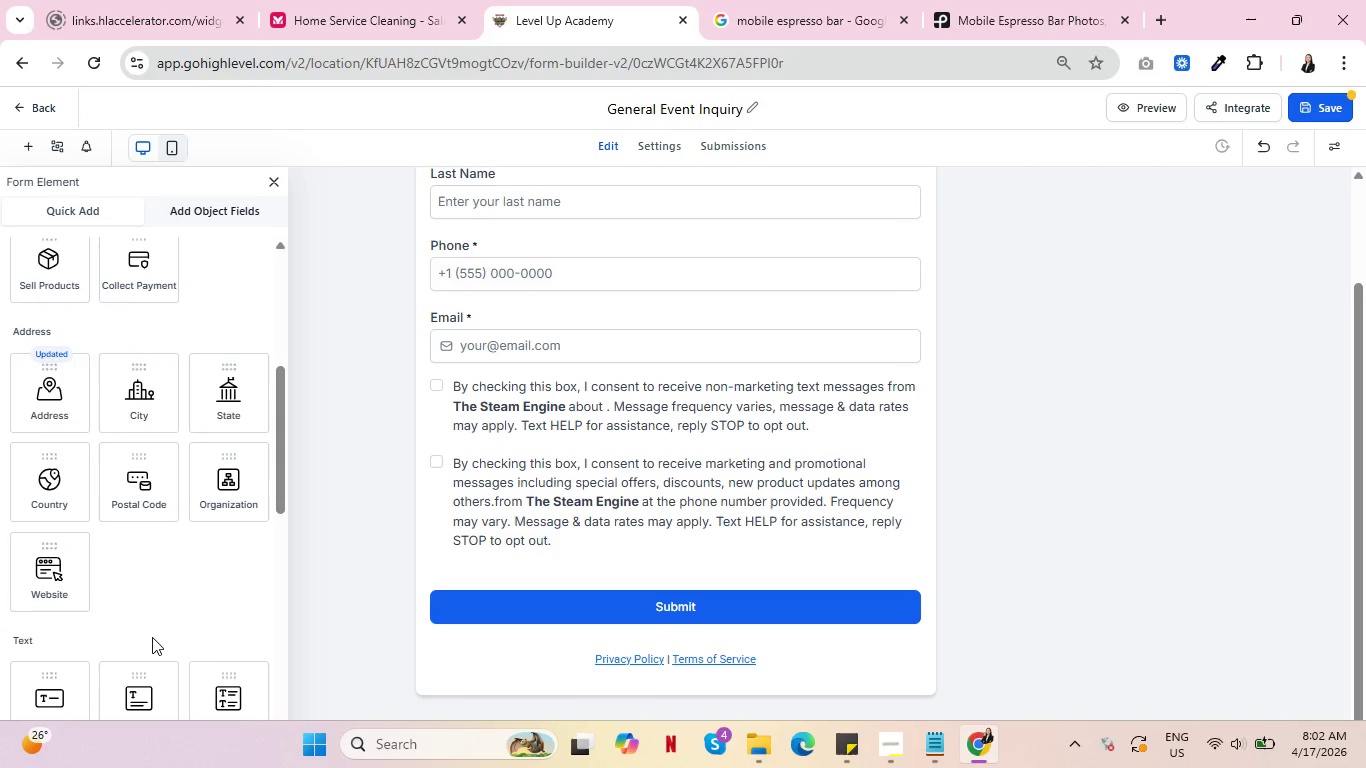 
scroll: coordinate [172, 626], scroll_direction: up, amount: 7.0
 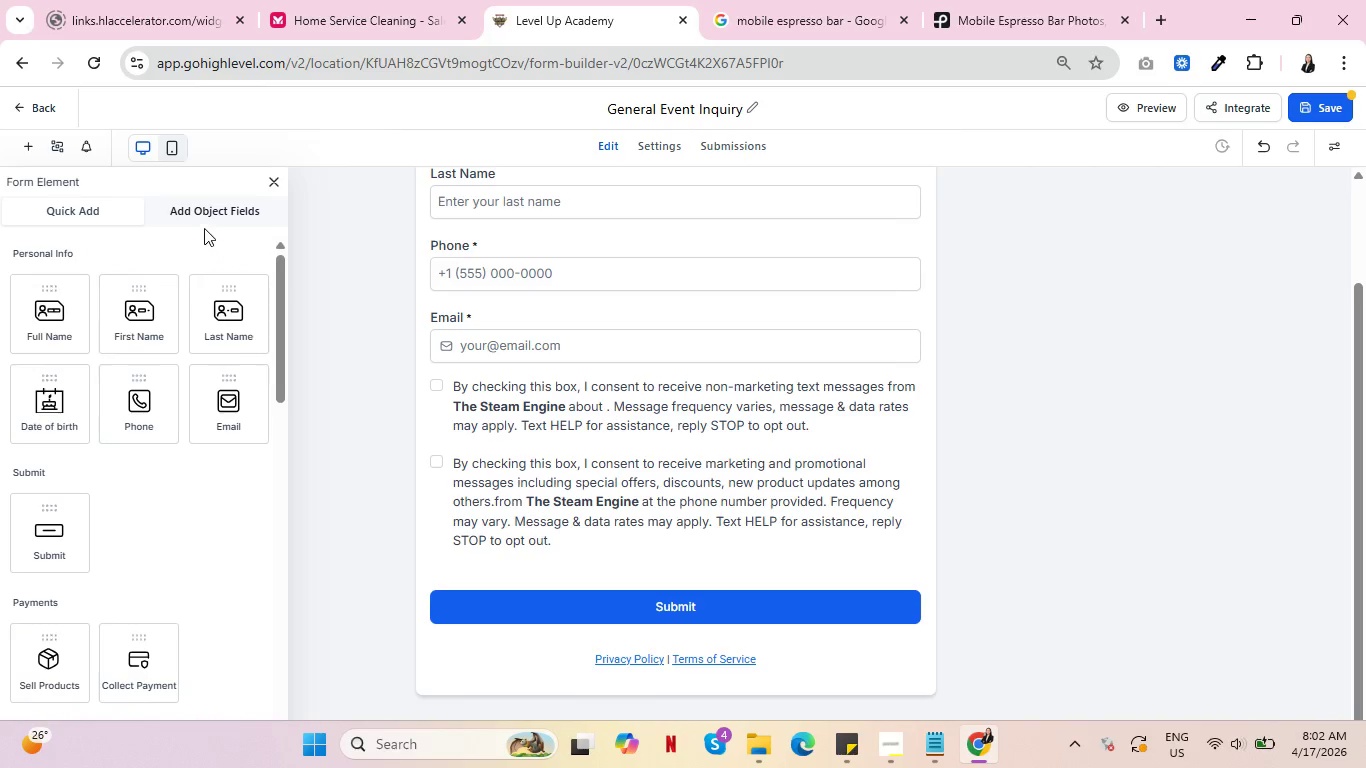 
left_click([193, 216])
 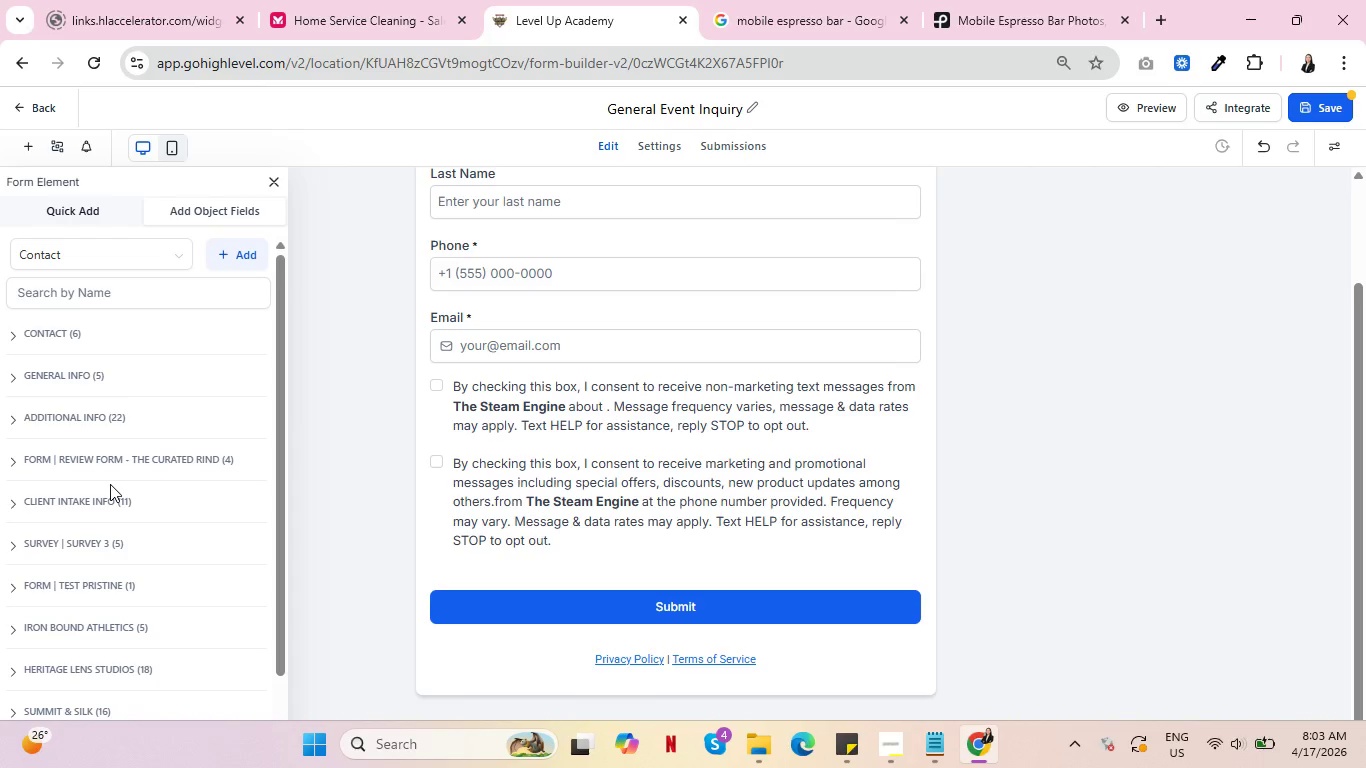 
wait(5.09)
 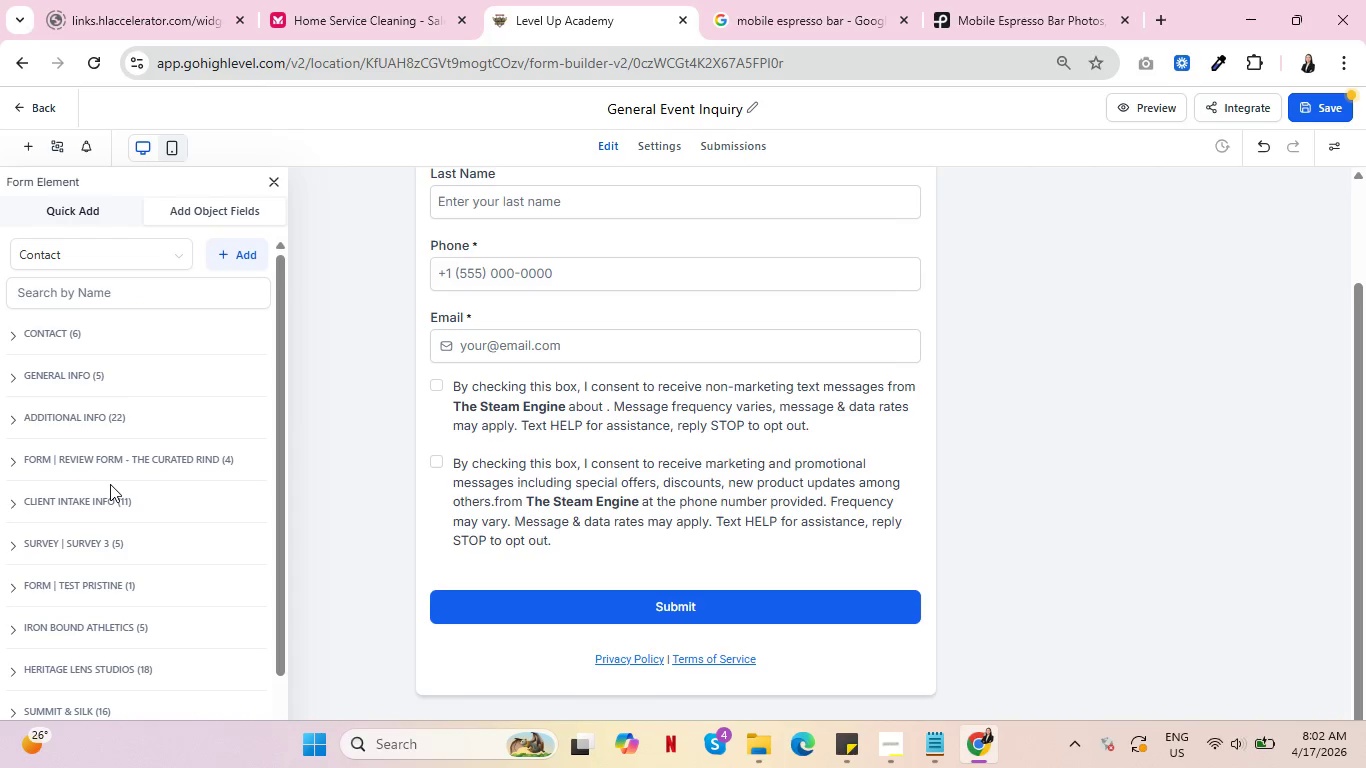 
scroll: coordinate [63, 621], scroll_direction: down, amount: 10.0
 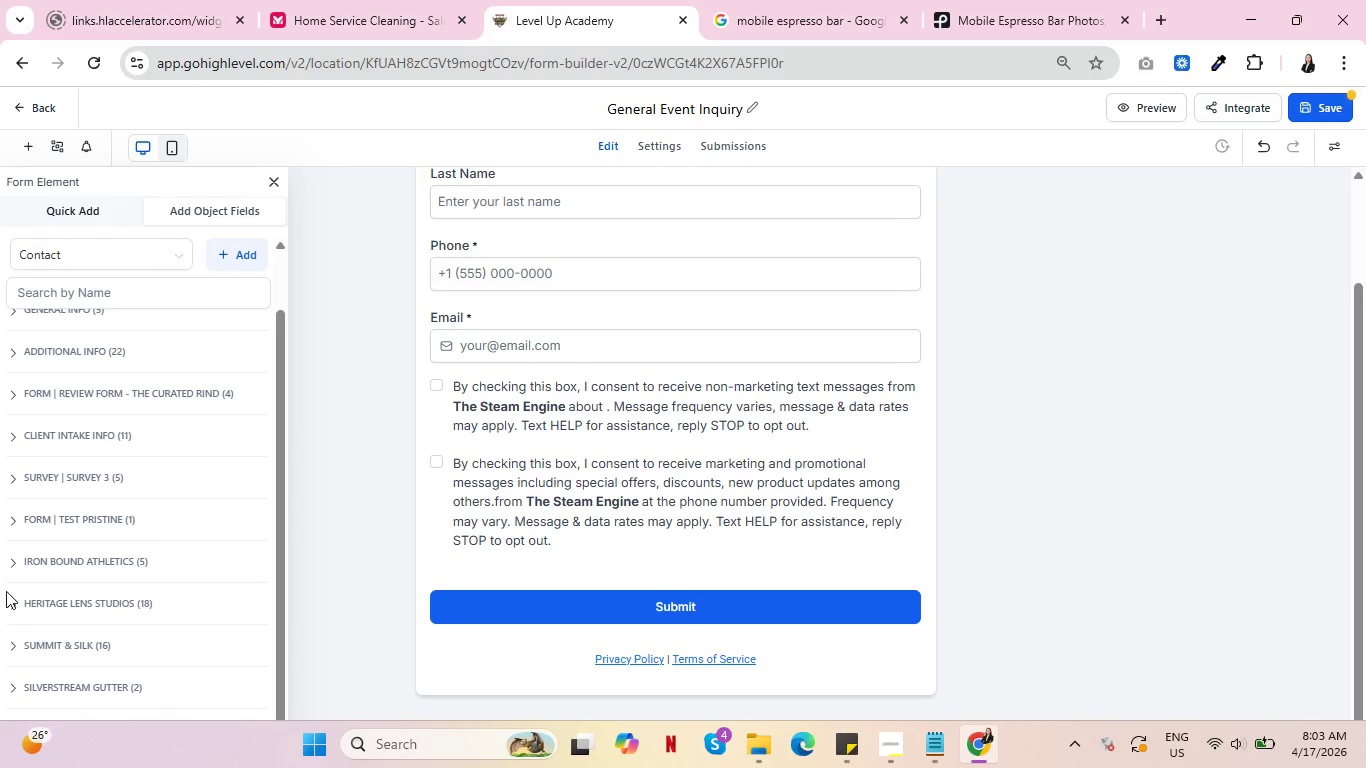 
wait(6.11)
 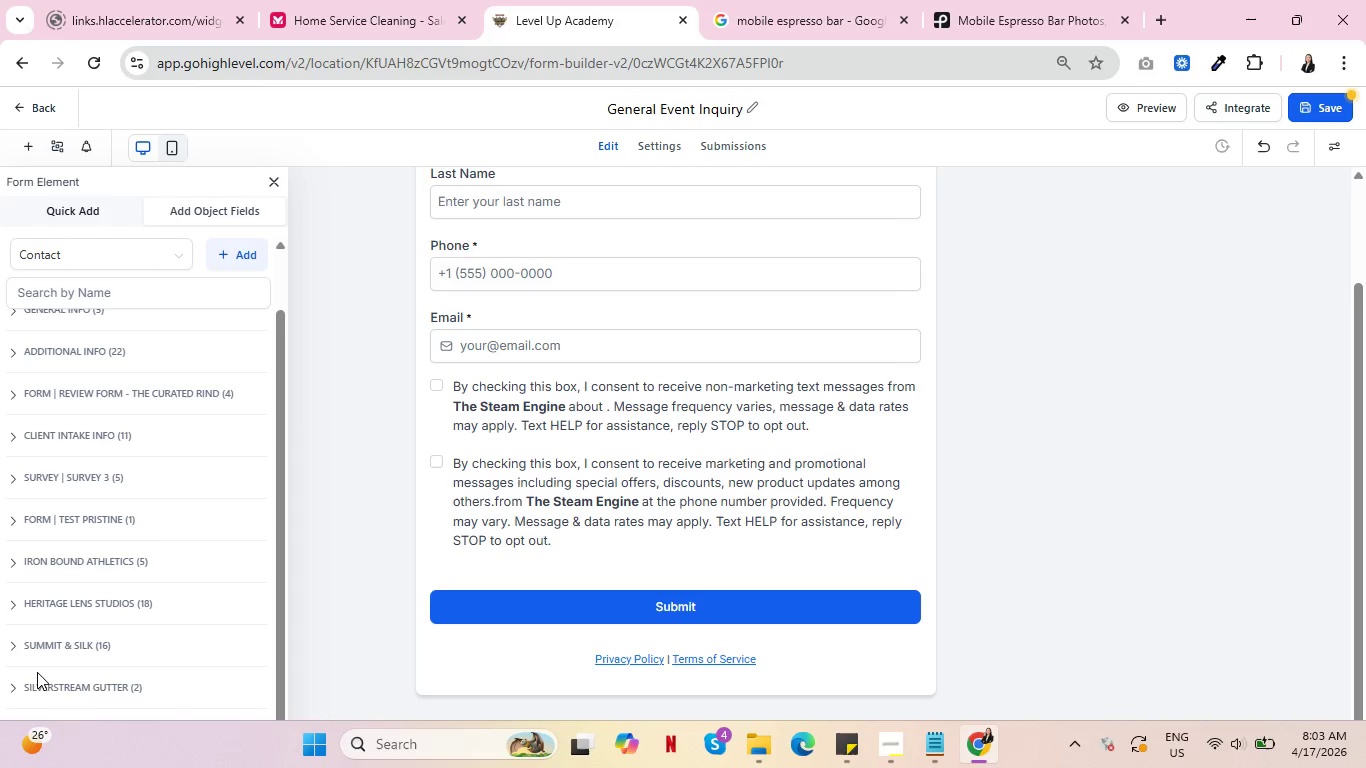 
scroll: coordinate [83, 561], scroll_direction: up, amount: 4.0
 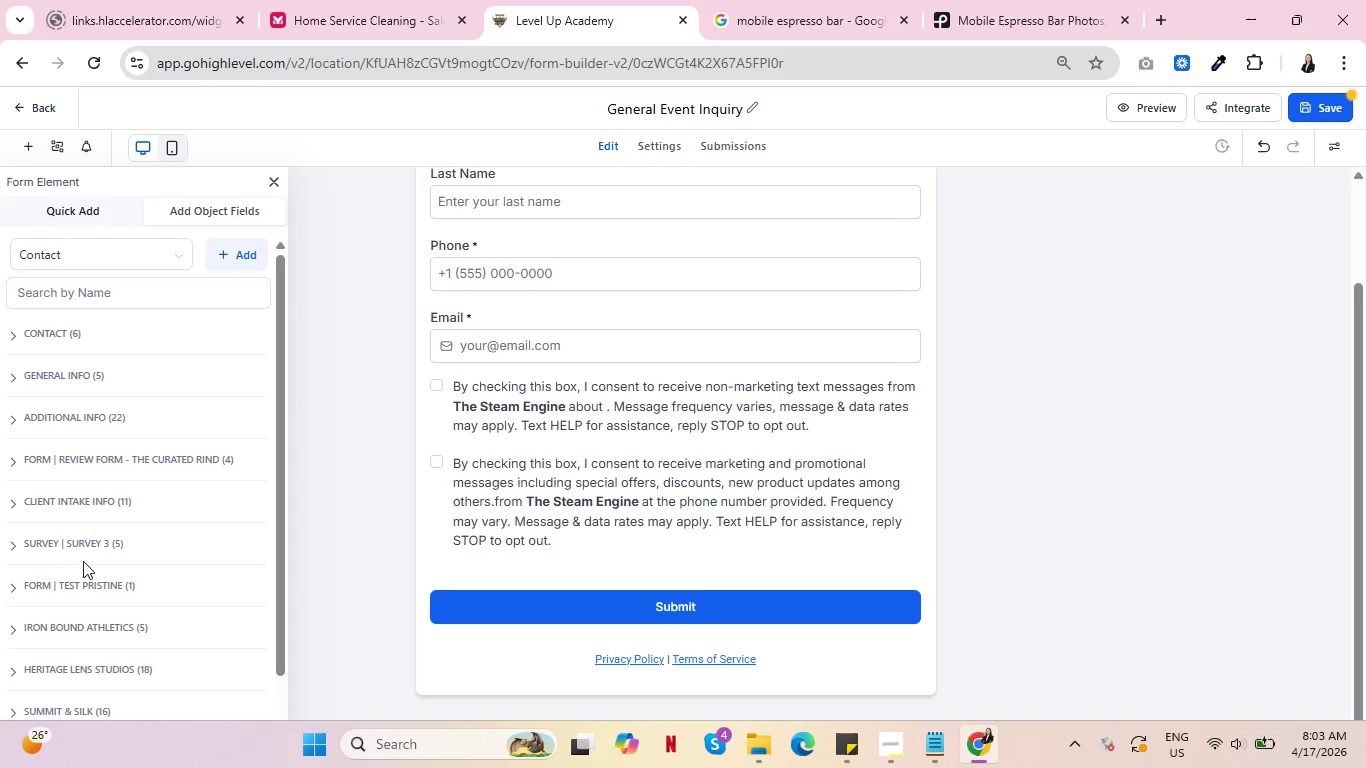 
scroll: coordinate [80, 576], scroll_direction: down, amount: 6.0
 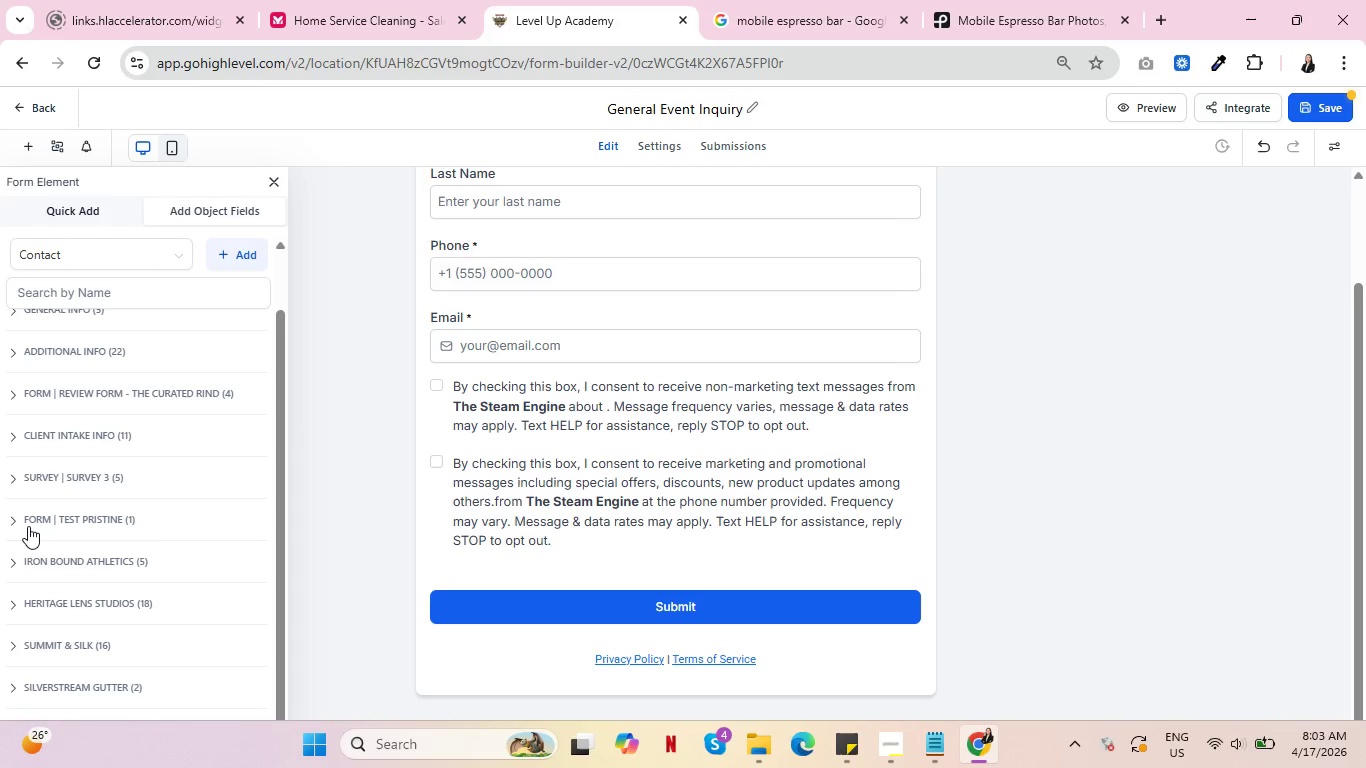 
wait(11.54)
 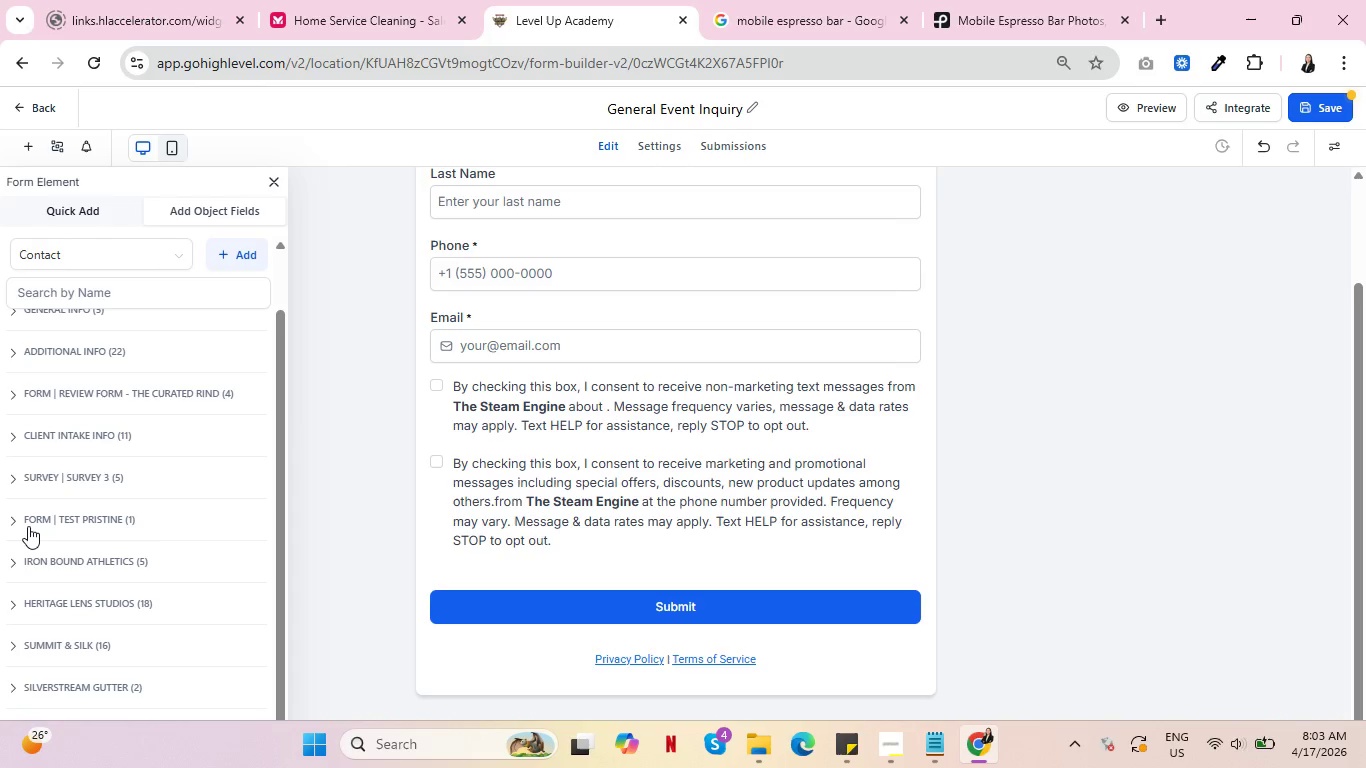 
scroll: coordinate [62, 537], scroll_direction: up, amount: 2.0
 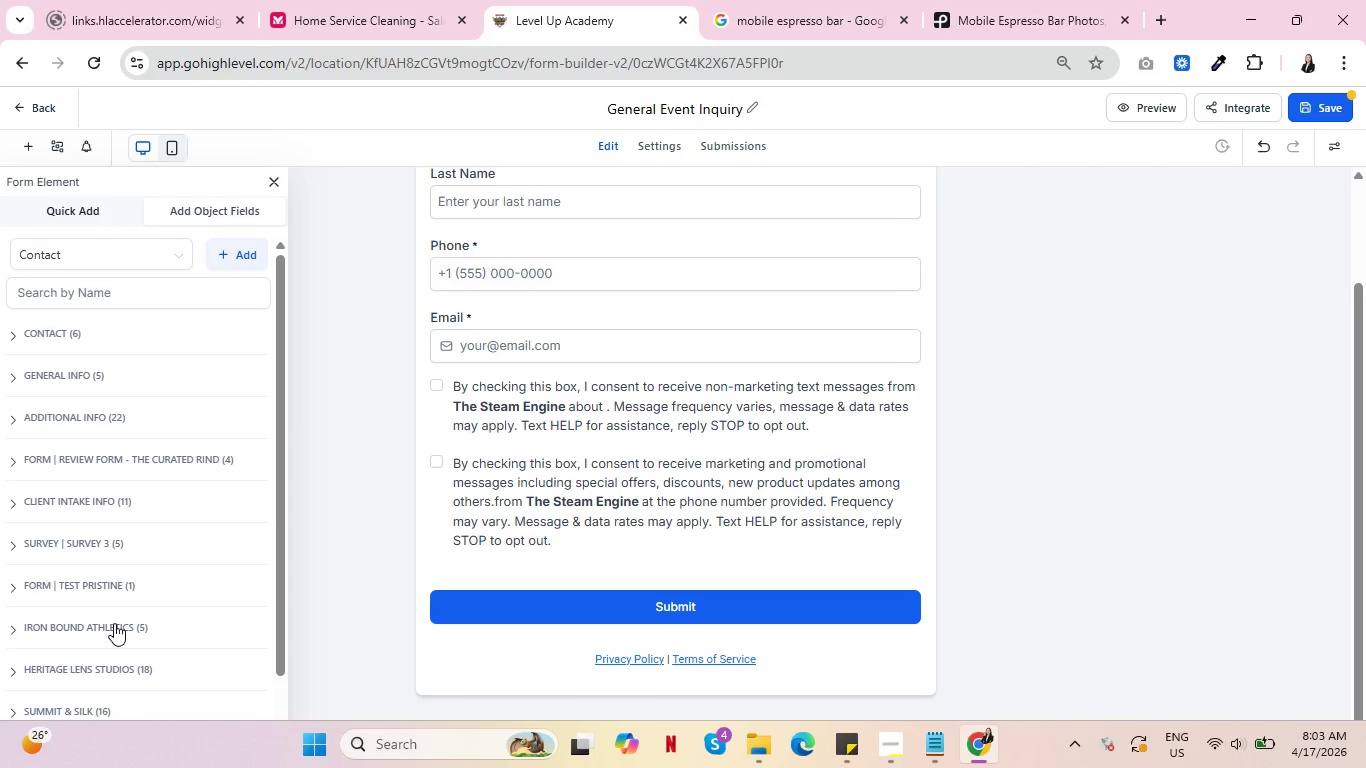 
scroll: coordinate [151, 631], scroll_direction: down, amount: 6.0
 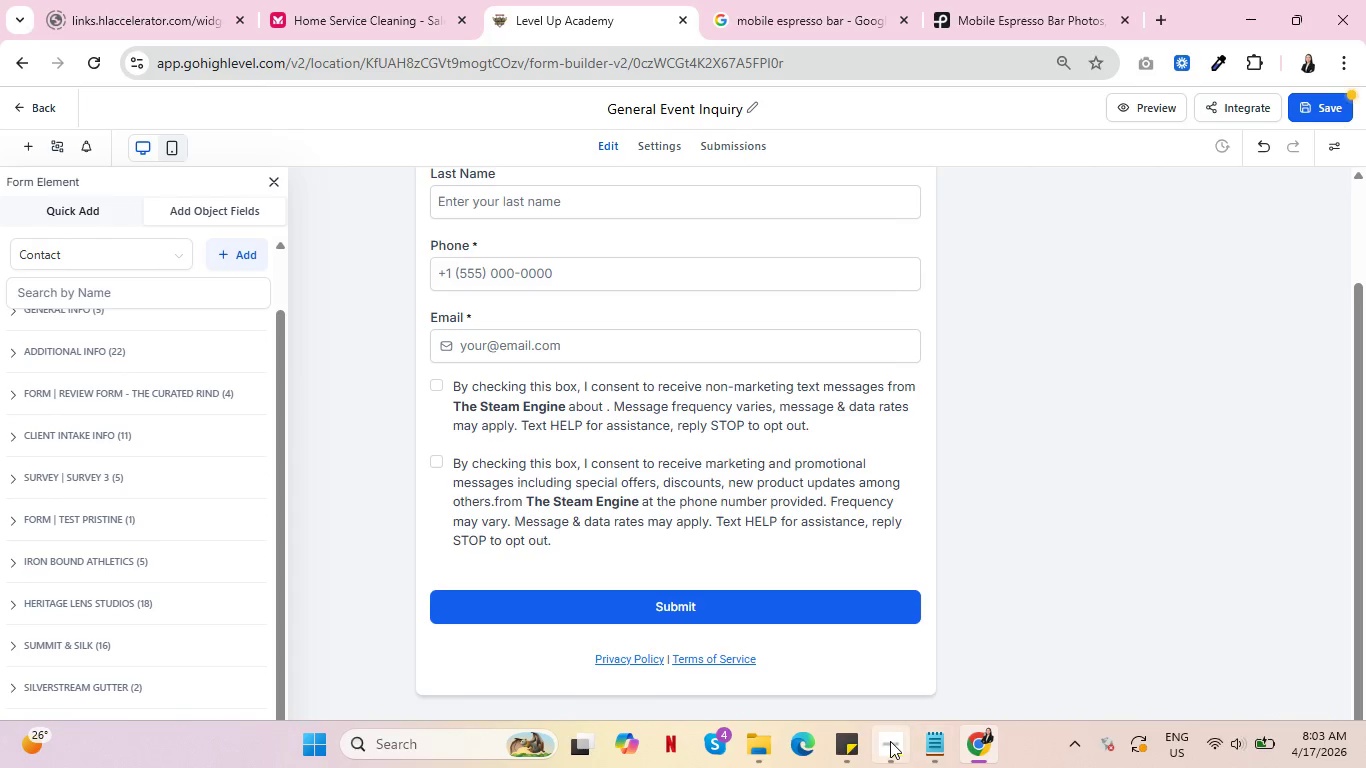 
left_click([890, 741])